 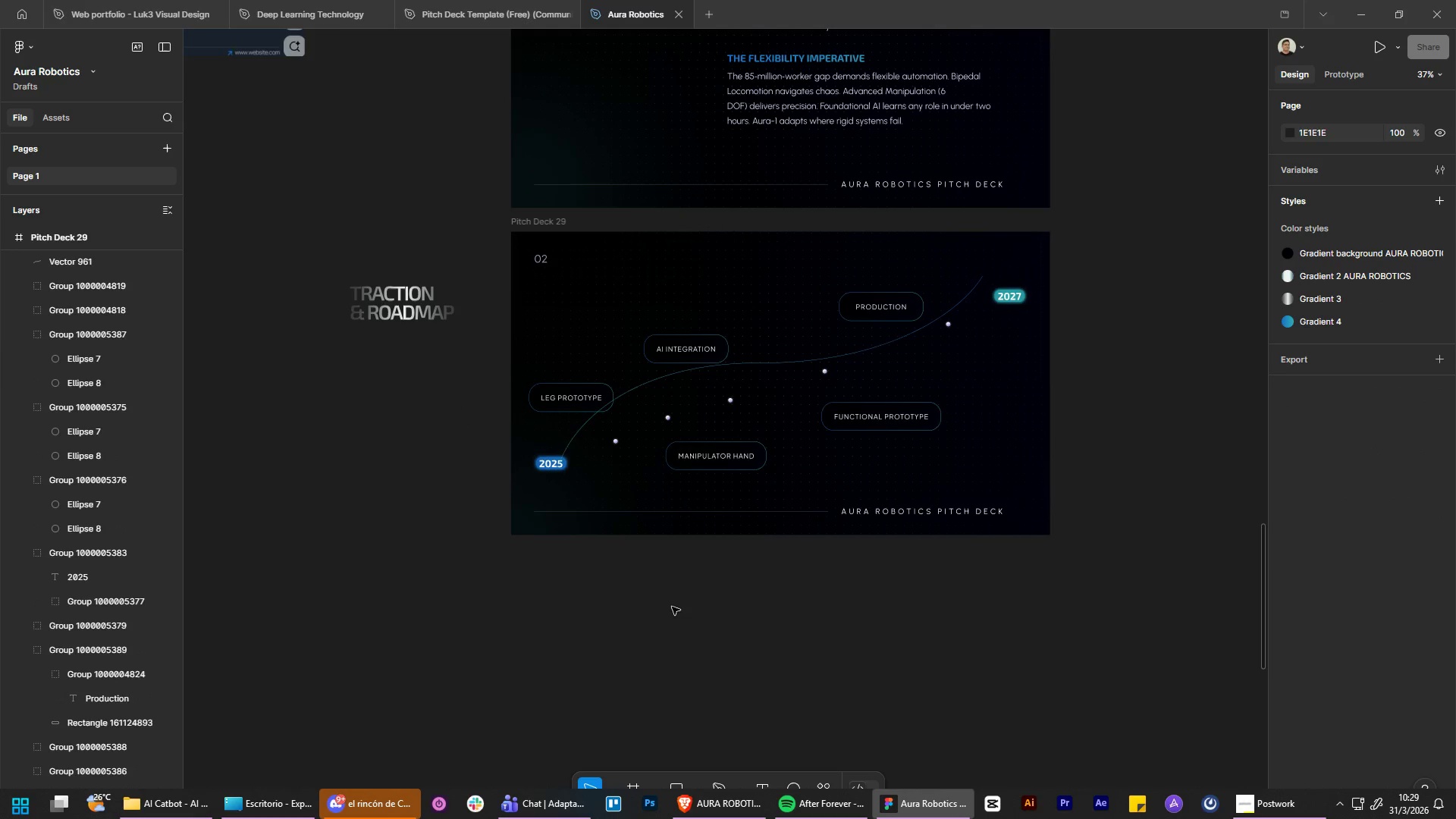 
scroll: coordinate [782, 368], scroll_direction: up, amount: 5.0
 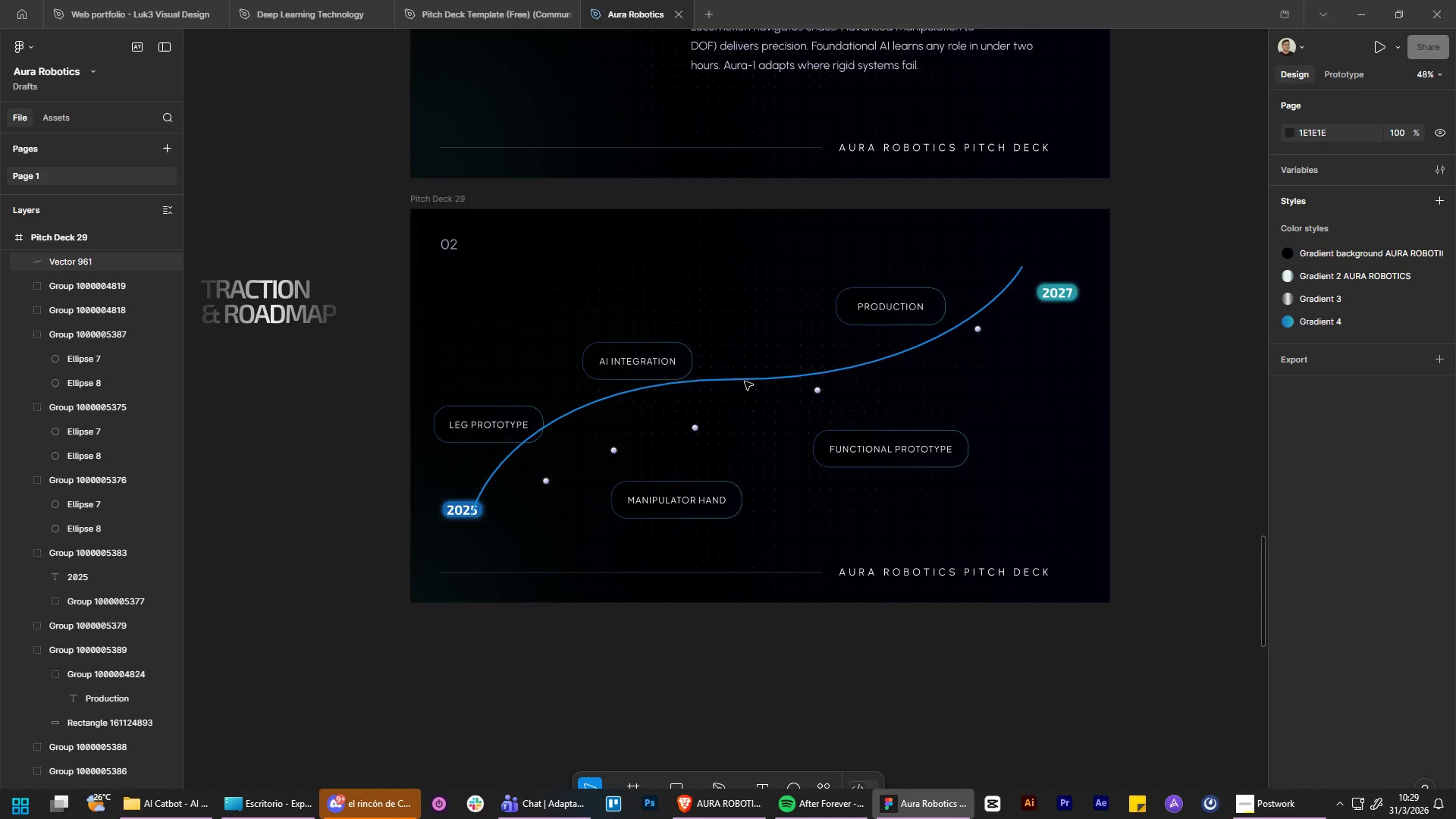 
left_click_drag(start_coordinate=[745, 381], to_coordinate=[754, 382])
 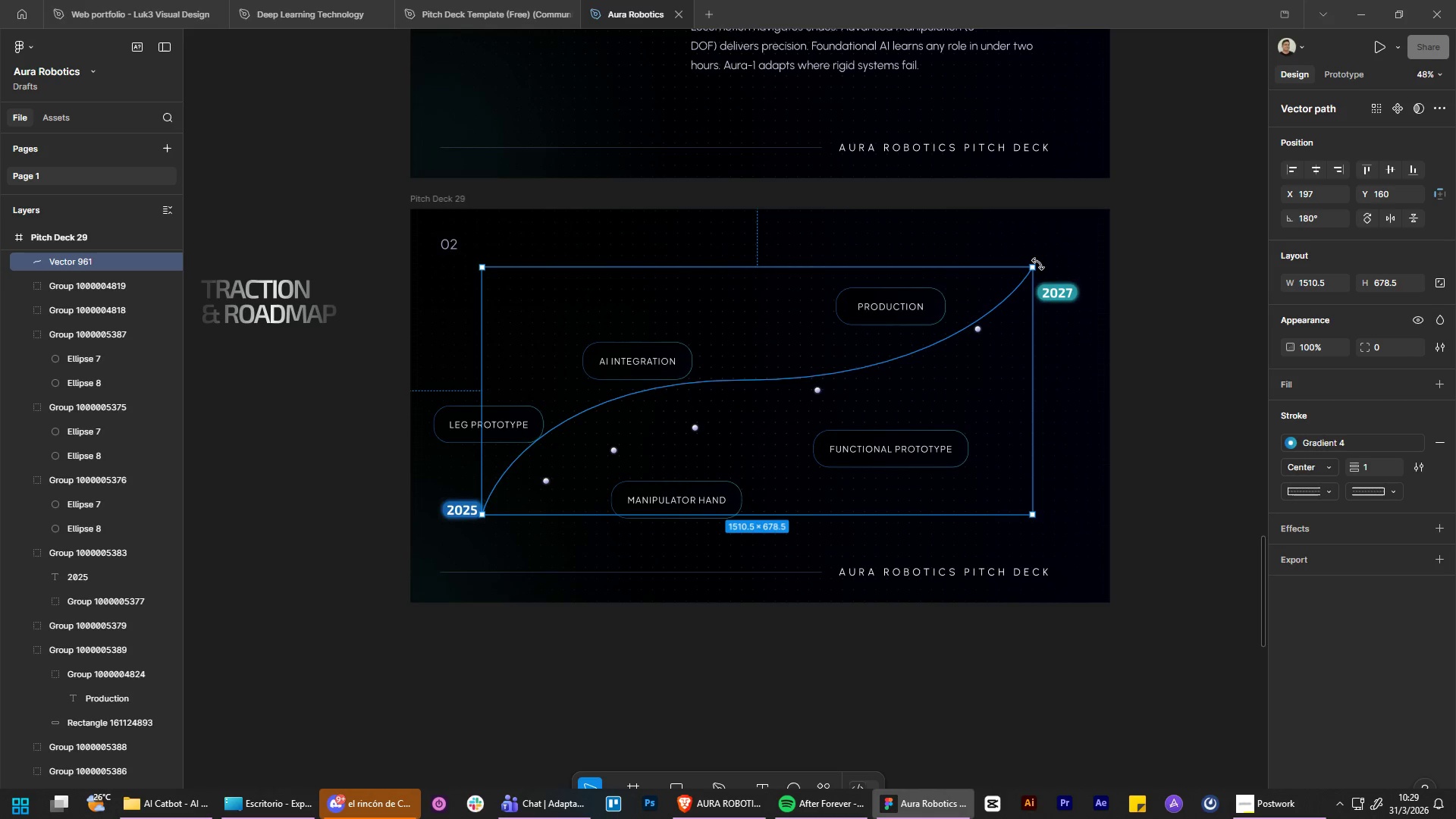 
left_click_drag(start_coordinate=[1038, 264], to_coordinate=[1047, 265])
 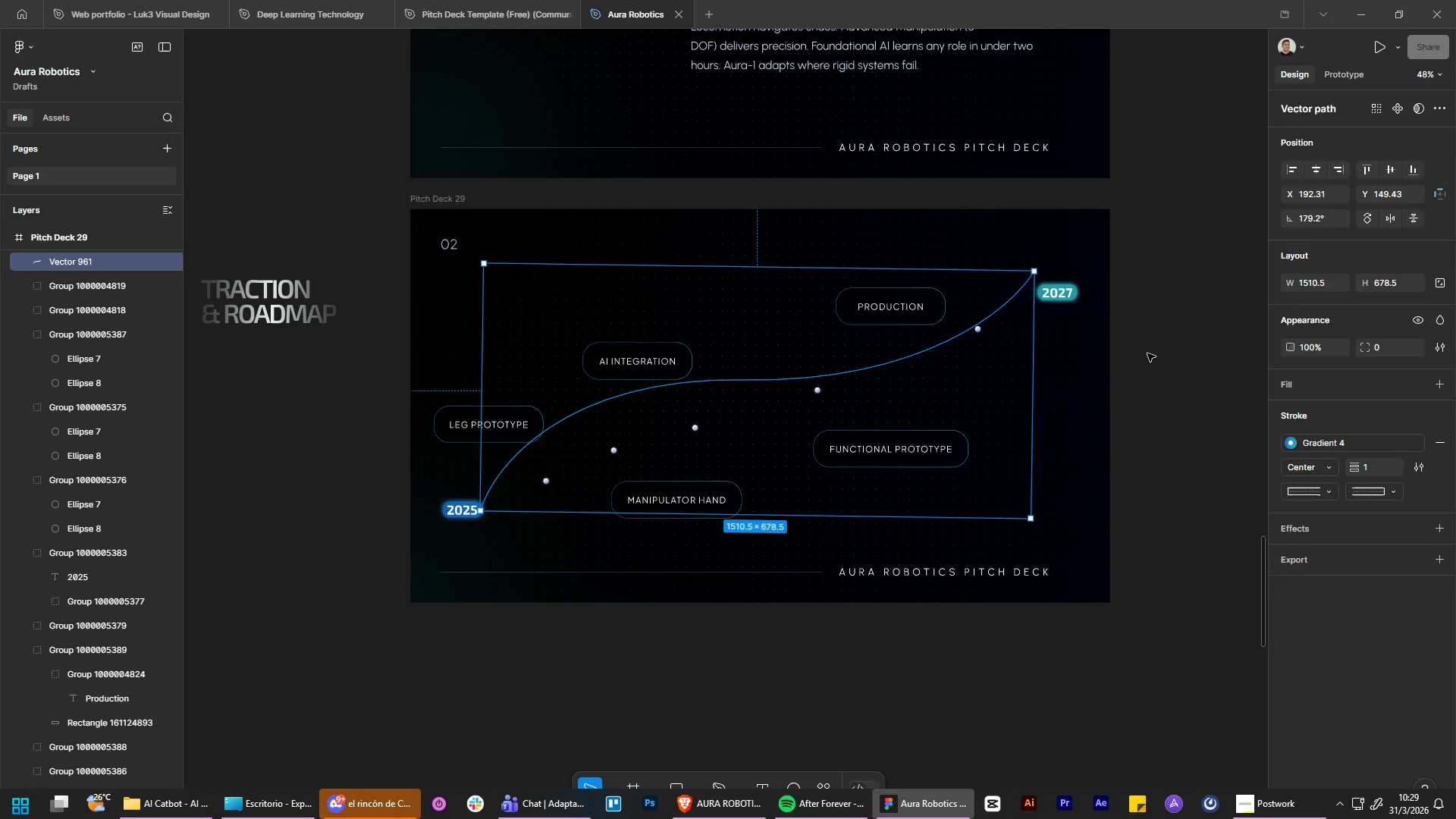 
left_click([1147, 353])
 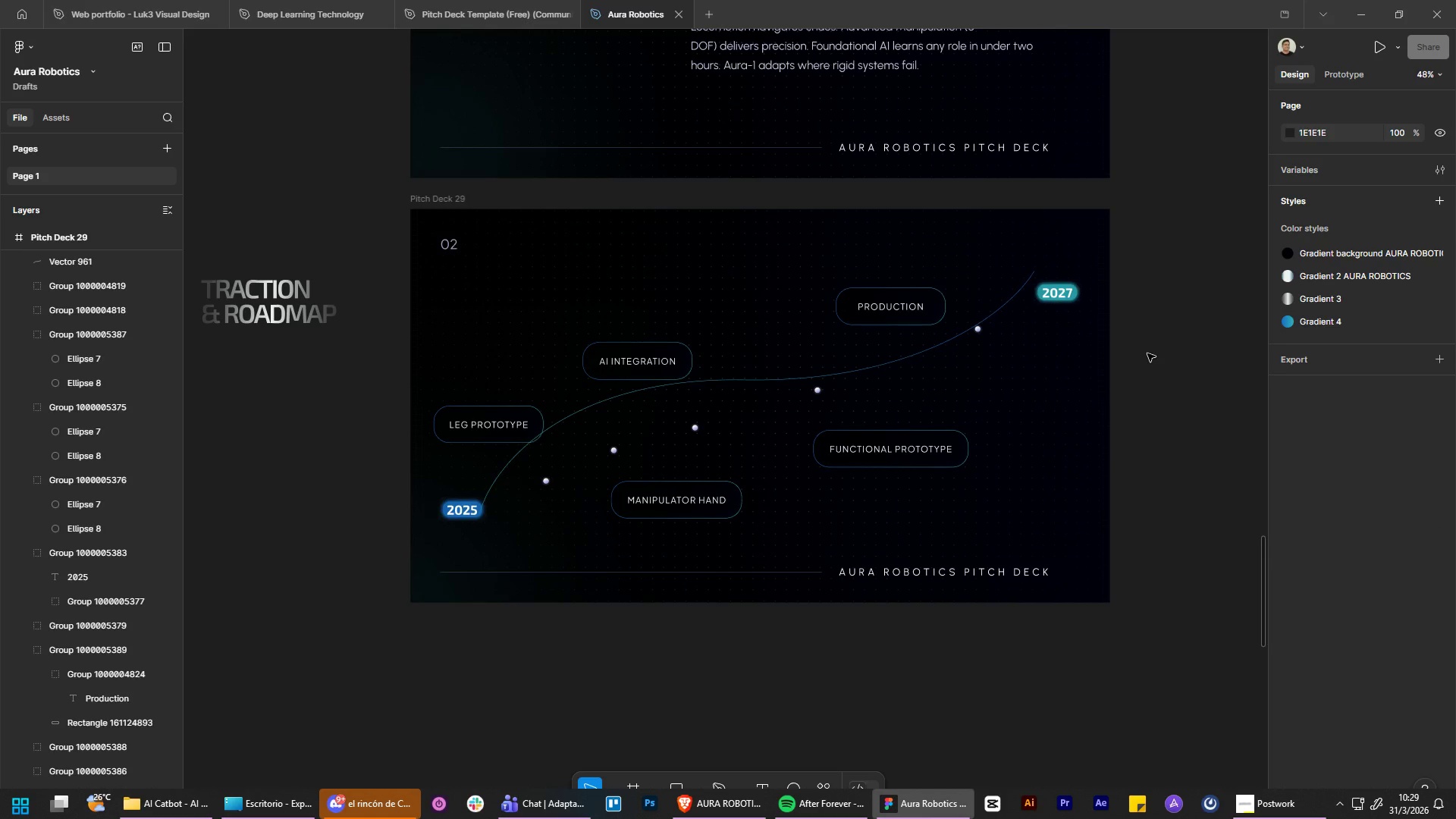 
key(Control+Z)
 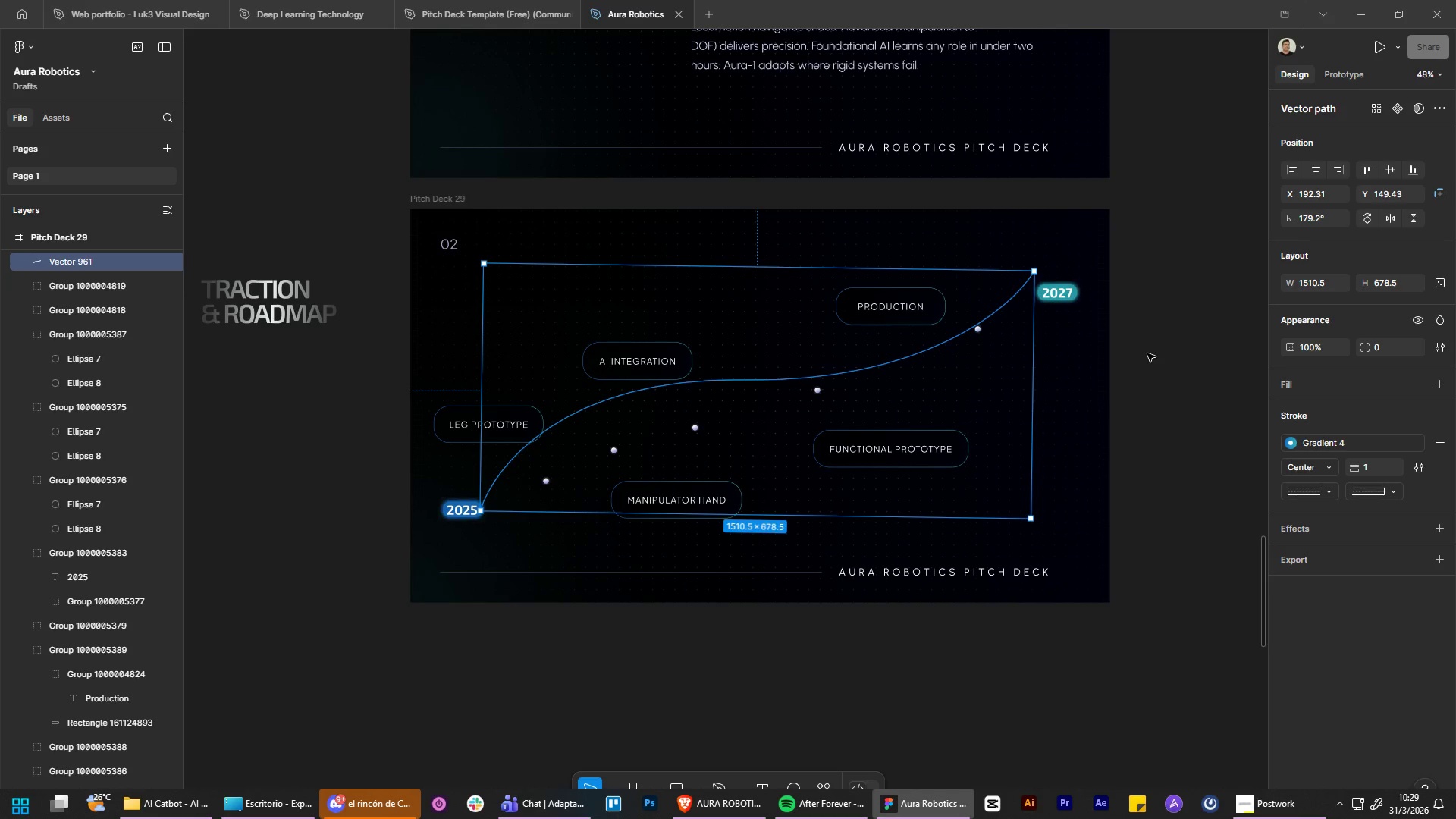 
key(Control+Z)
 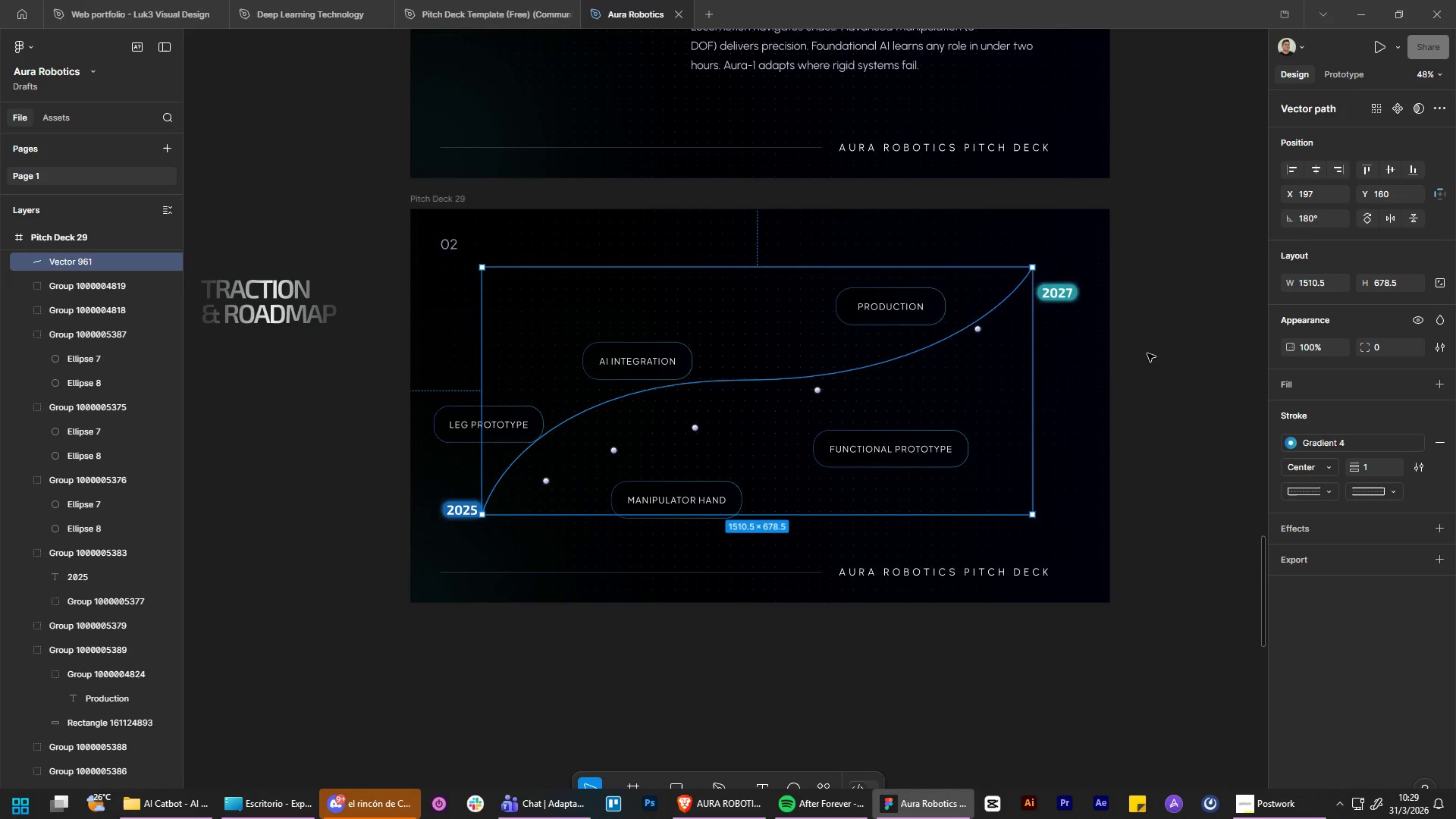 
left_click([1147, 353])
 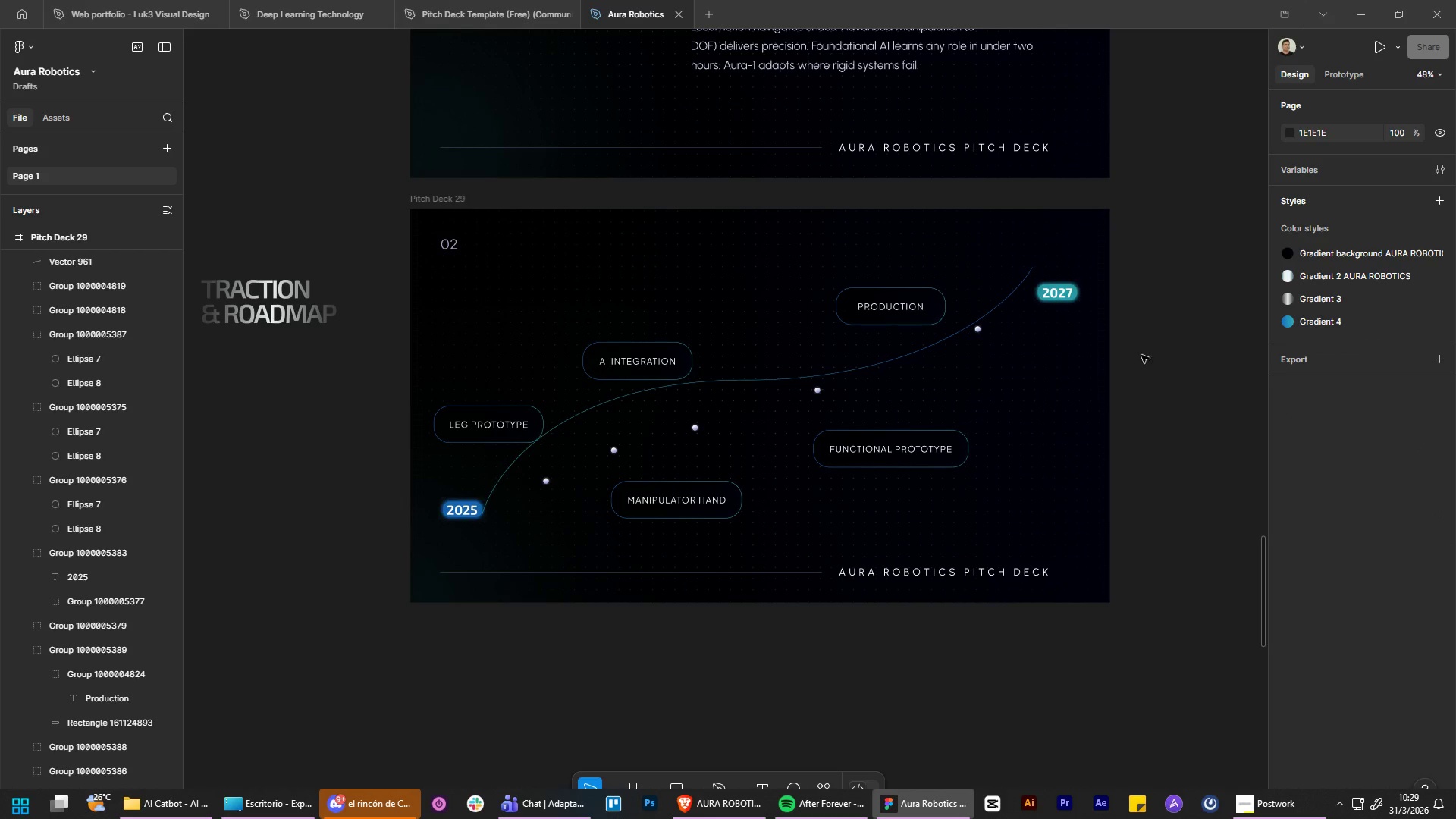 
key(Alt+Control+AltLeft)
 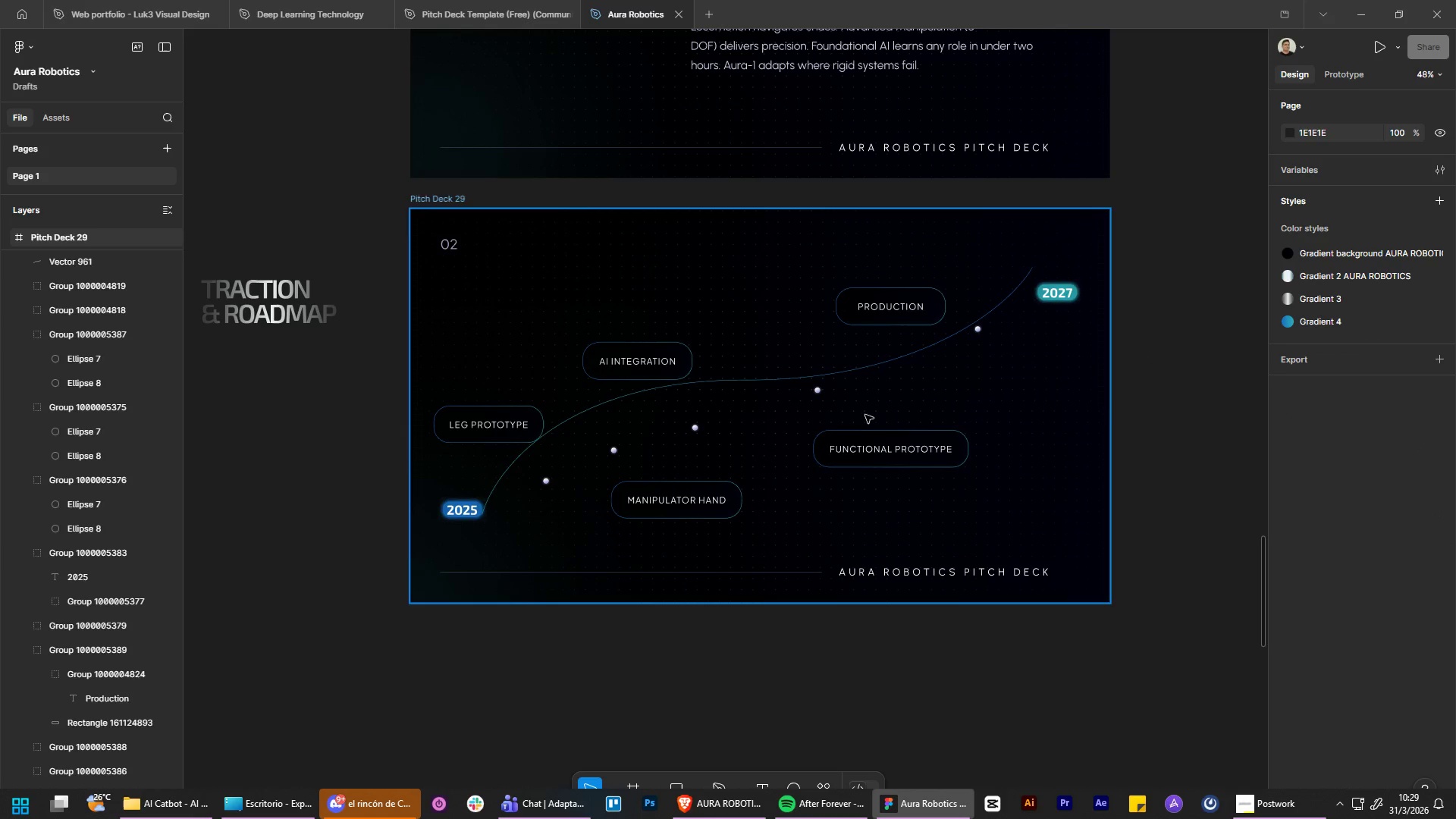 
key(Control+Z)
 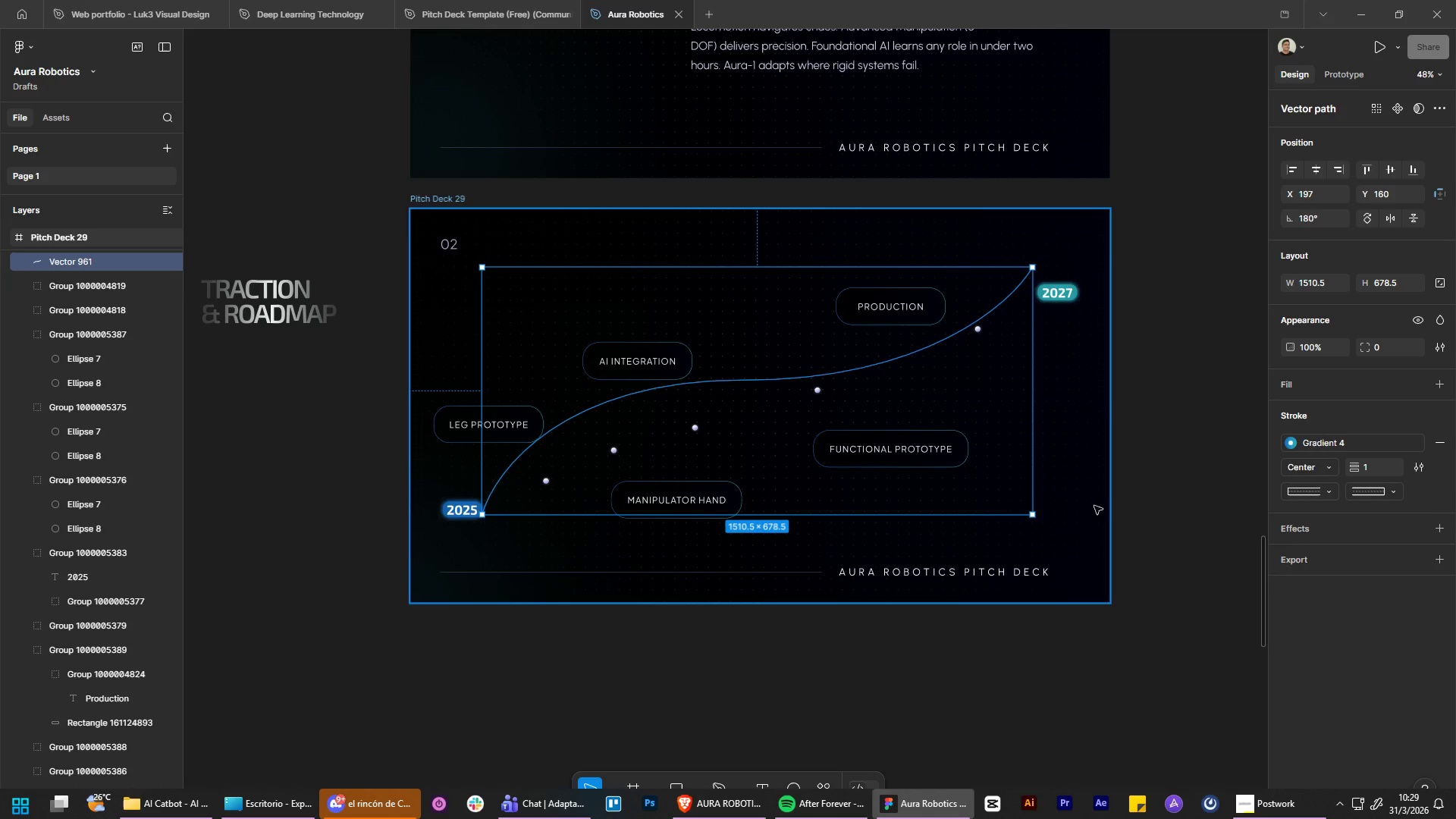 
left_click([1131, 493])
 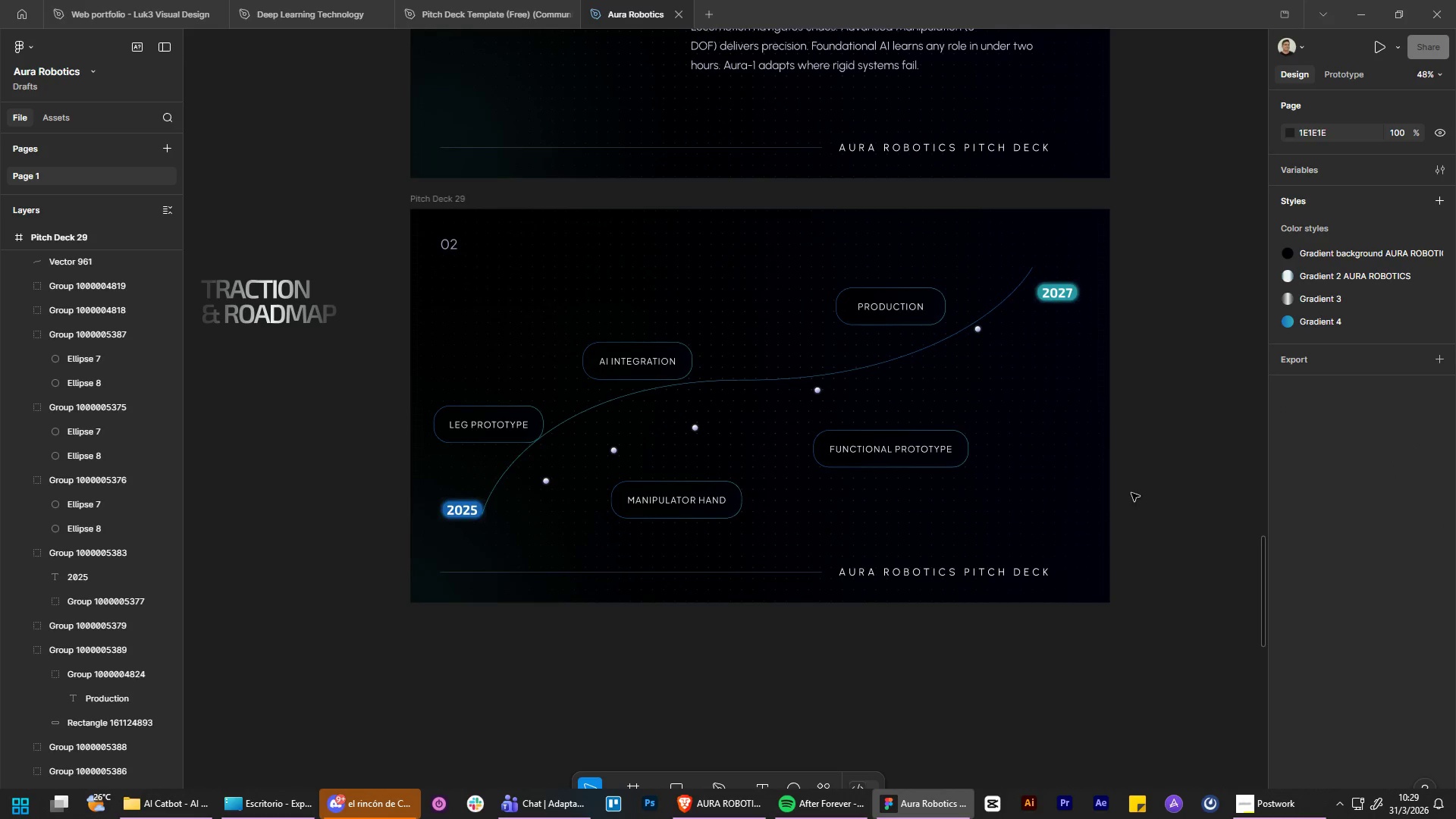 
key(Control+Z)
 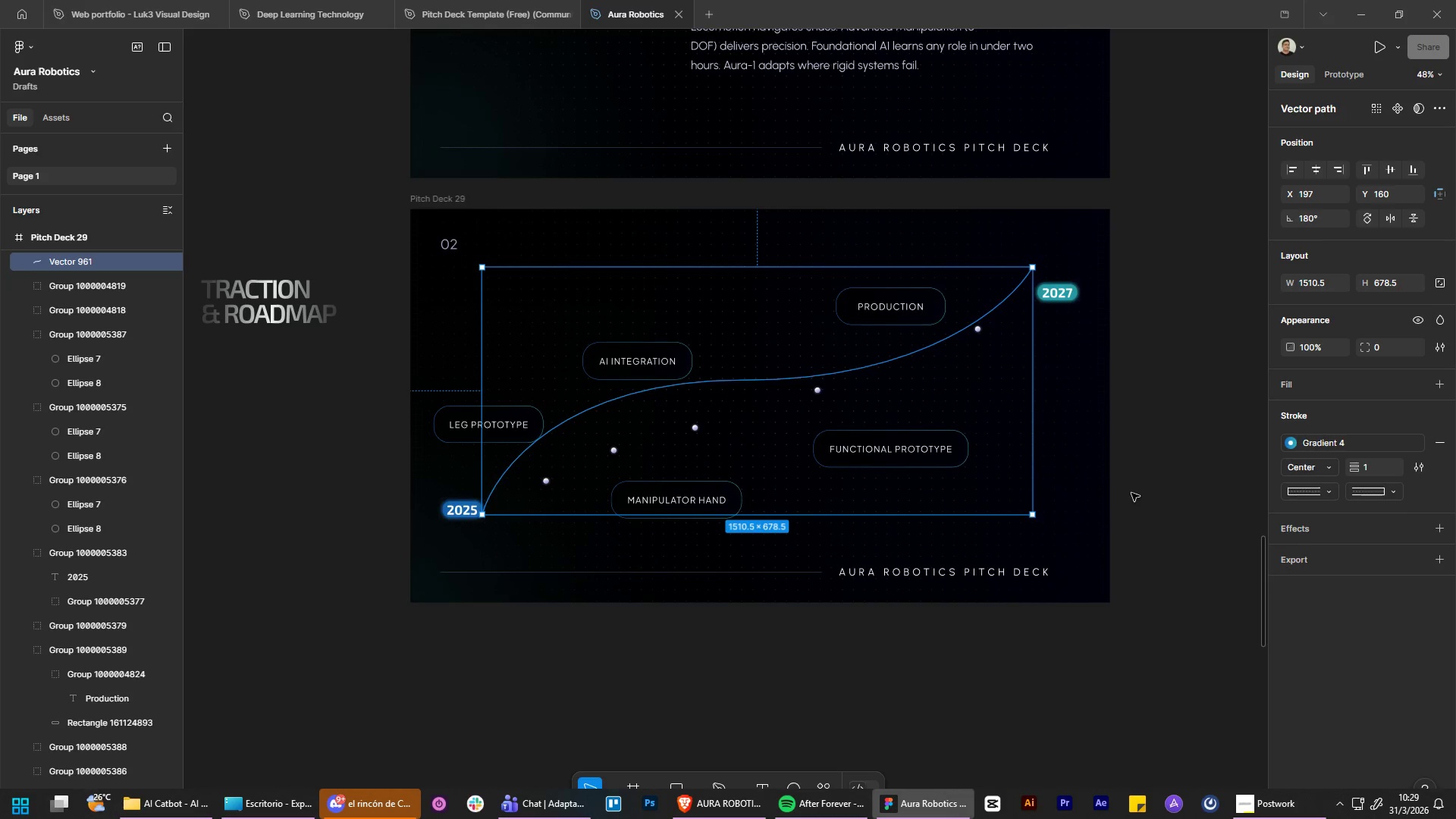 
key(Control+Z)
 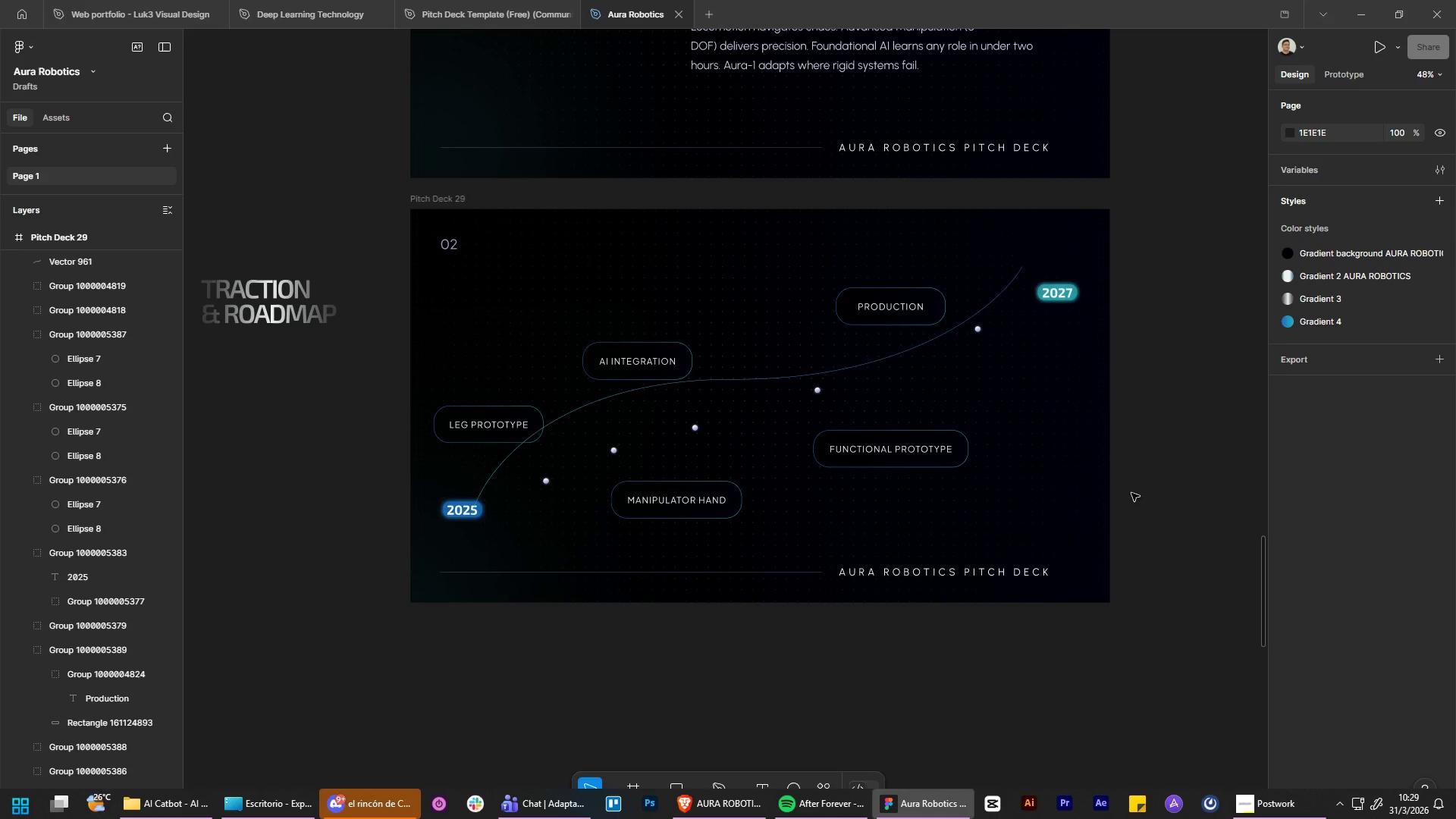 
key(Control+Z)
 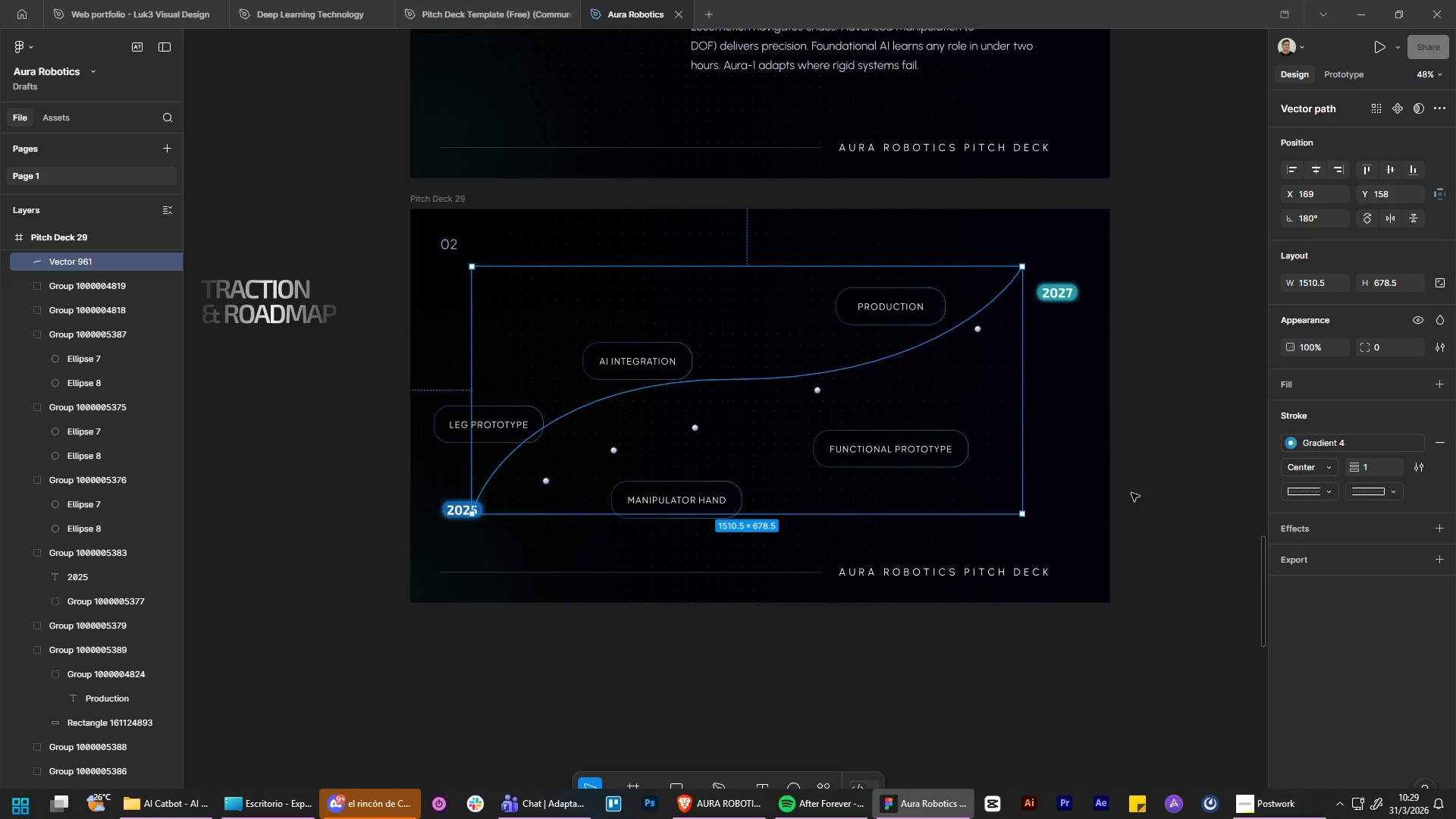 
key(Control+Z)
 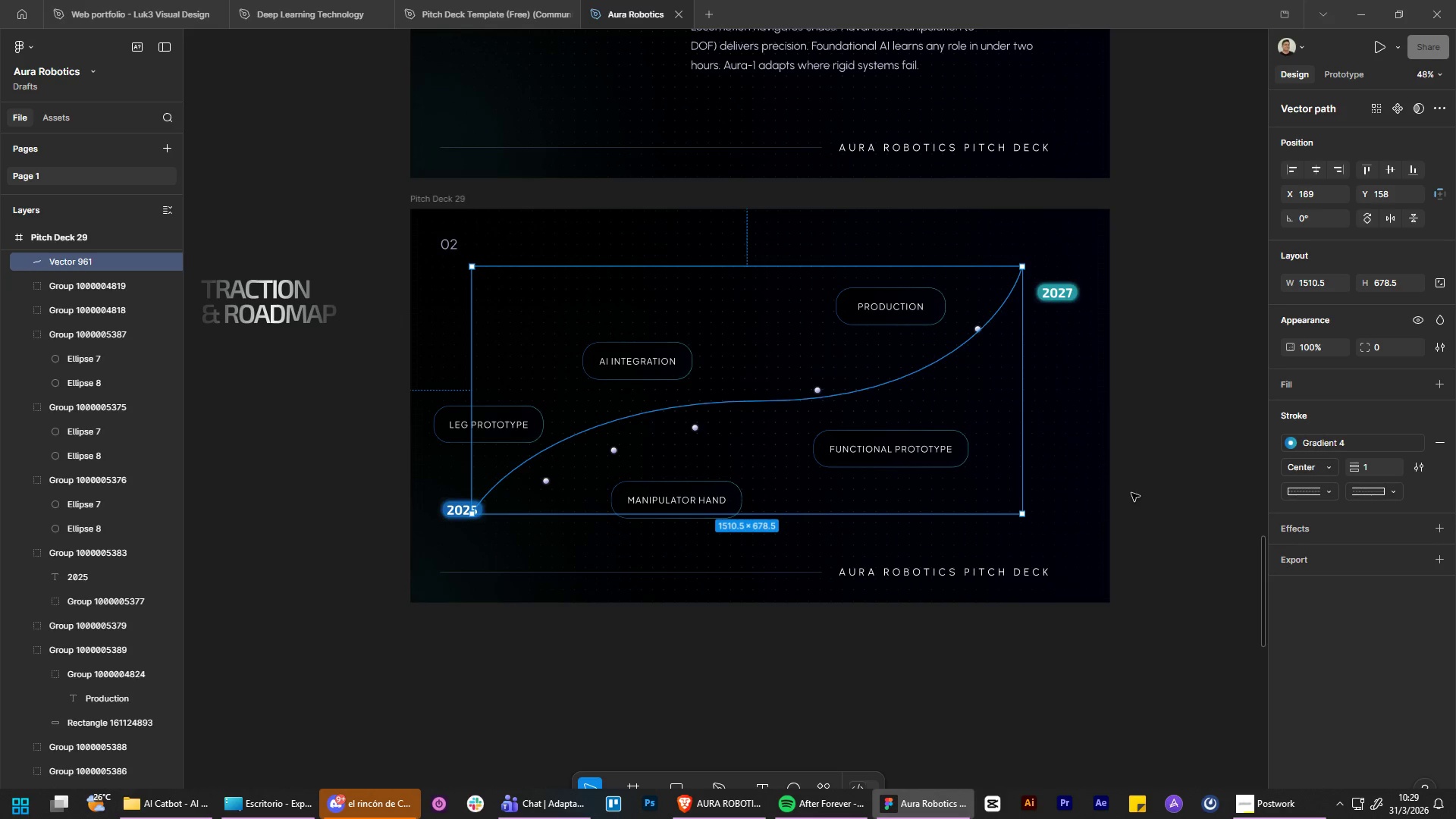 
left_click([1131, 493])
 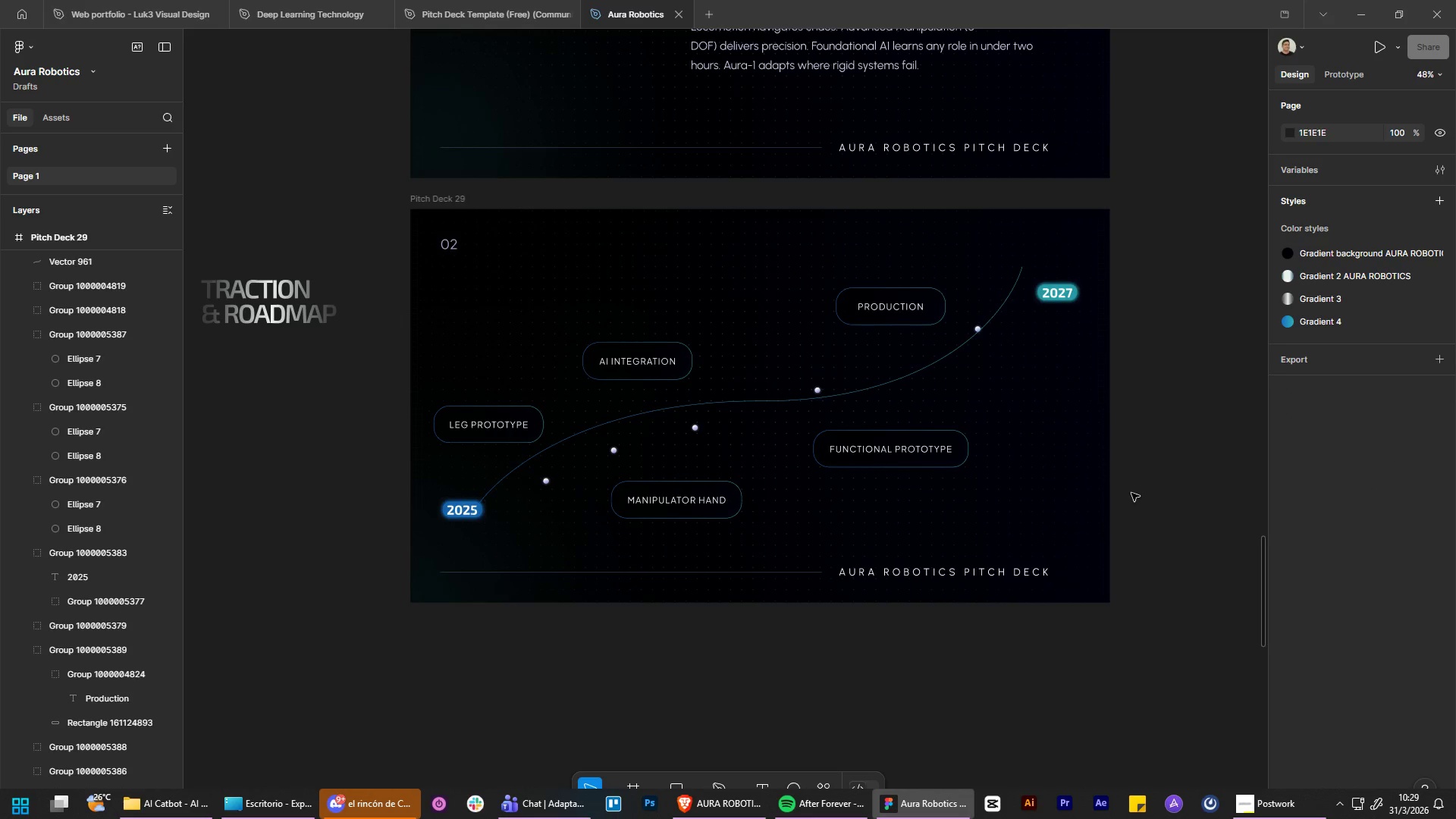 
hold_key(key=ControlLeft, duration=0.7)
hold_key(key=AltLeft, duration=0.69)
scroll: coordinate [1094, 465], scroll_direction: up, amount: 2.0
 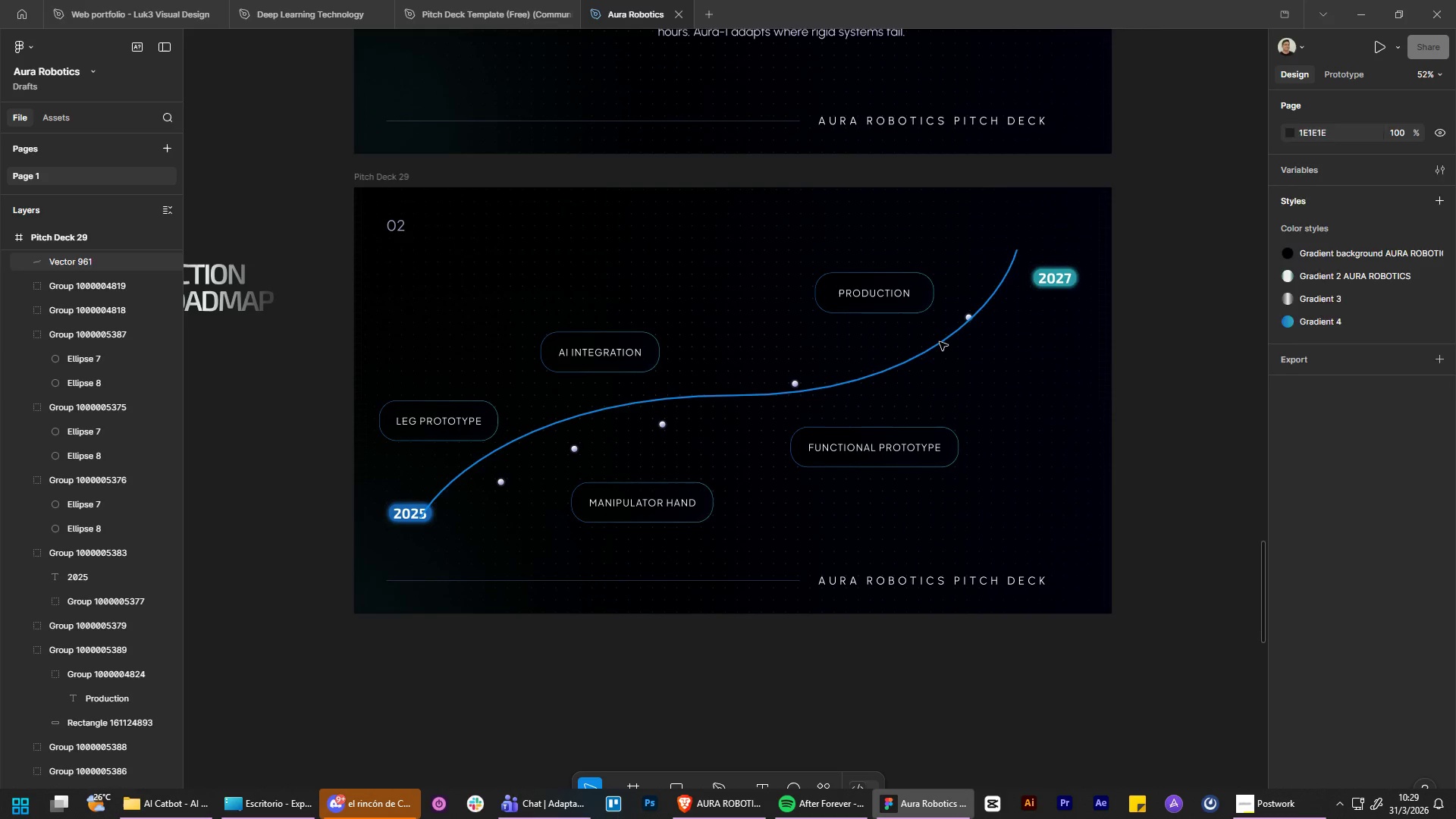 
hold_key(key=ShiftLeft, duration=1.5)
left_click_drag(start_coordinate=[1018, 521], to_coordinate=[1050, 538])
 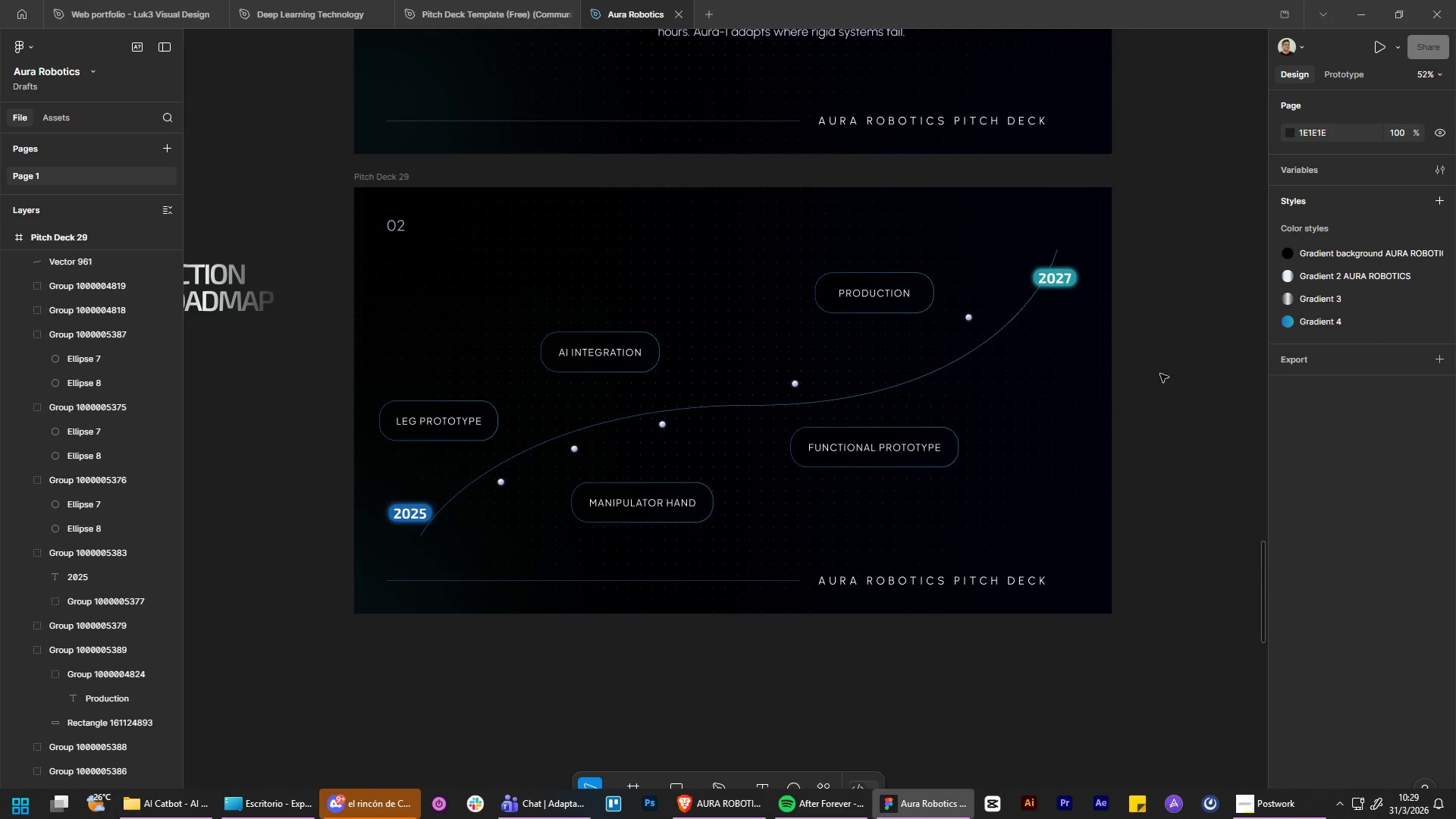 
hold_key(key=ShiftLeft, duration=1.53)
 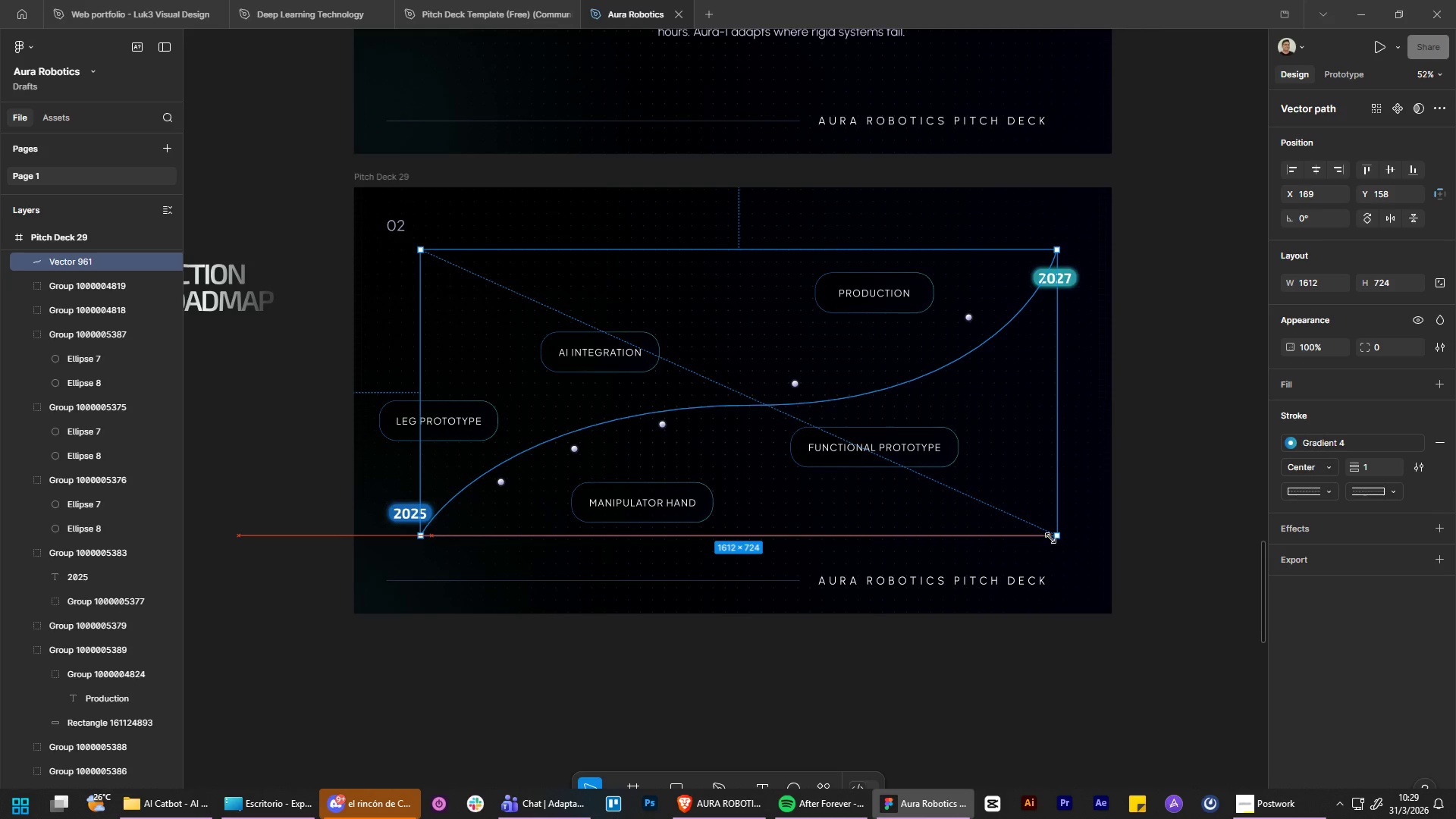 
hold_key(key=ShiftLeft, duration=0.69)
 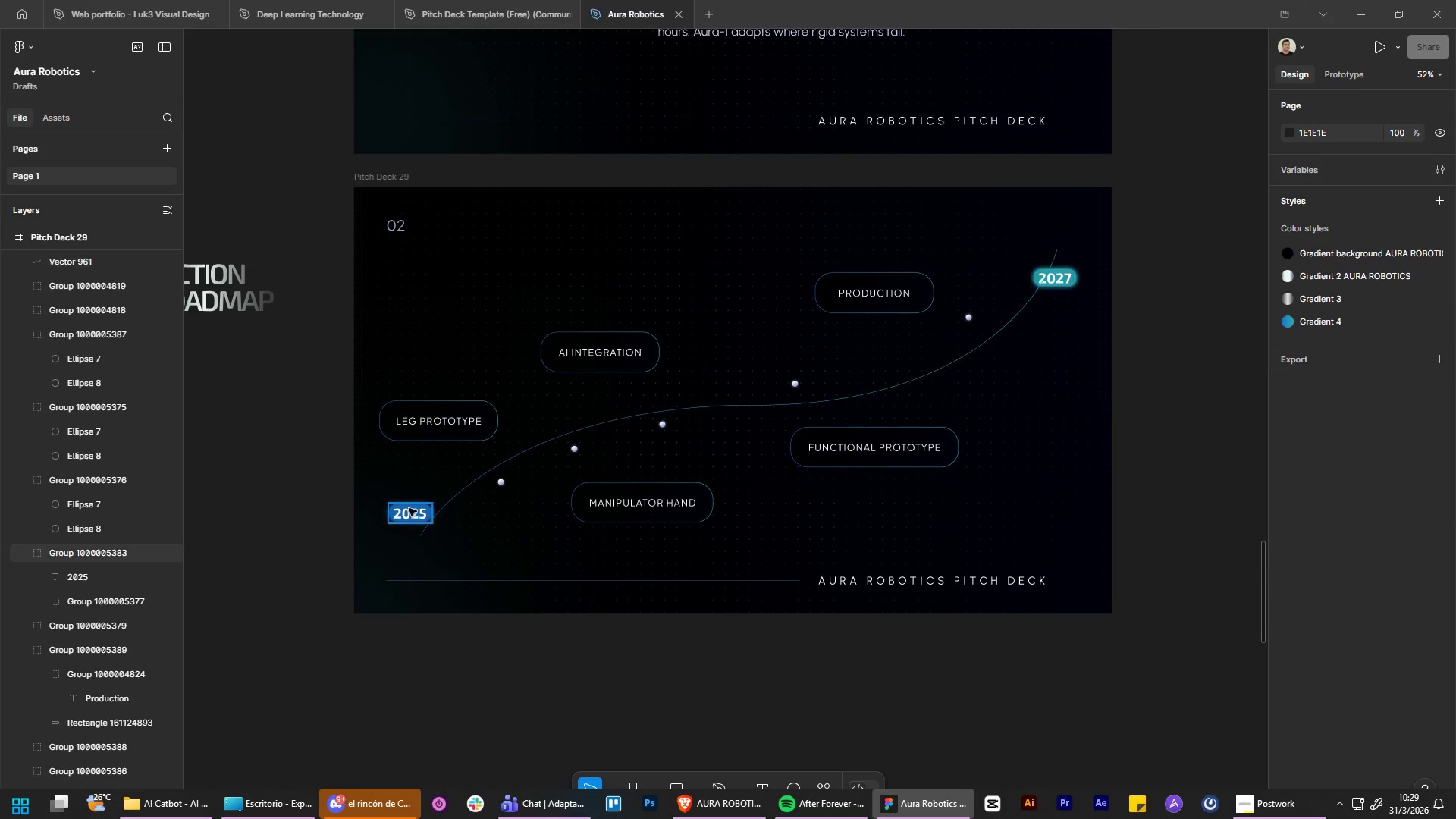 
left_click_drag(start_coordinate=[409, 508], to_coordinate=[417, 534])
 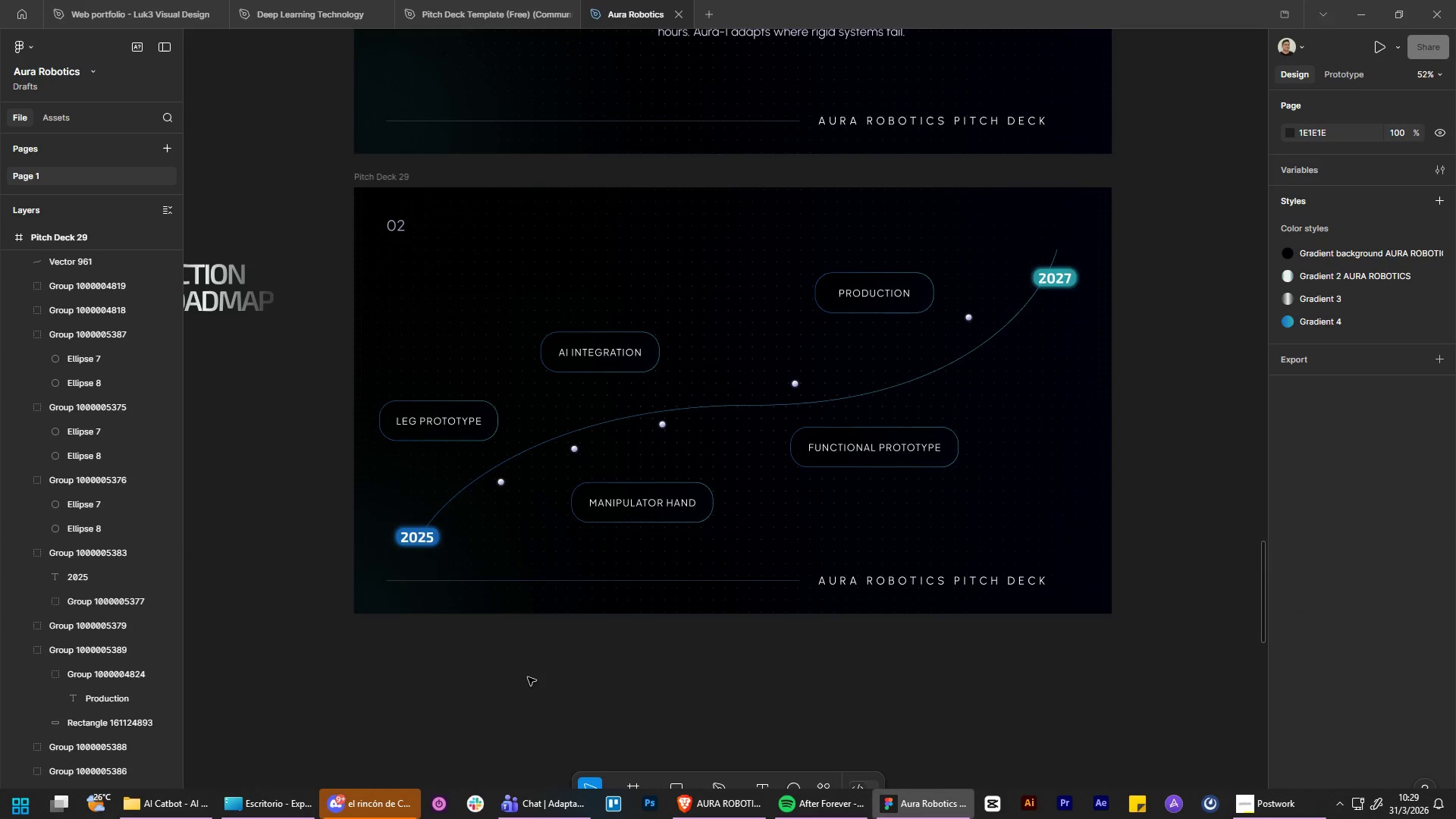 
hold_key(key=ControlLeft, duration=0.56)
hold_key(key=AltLeft, duration=0.53)
scroll: coordinate [326, 530], scroll_direction: up, amount: 8.0
 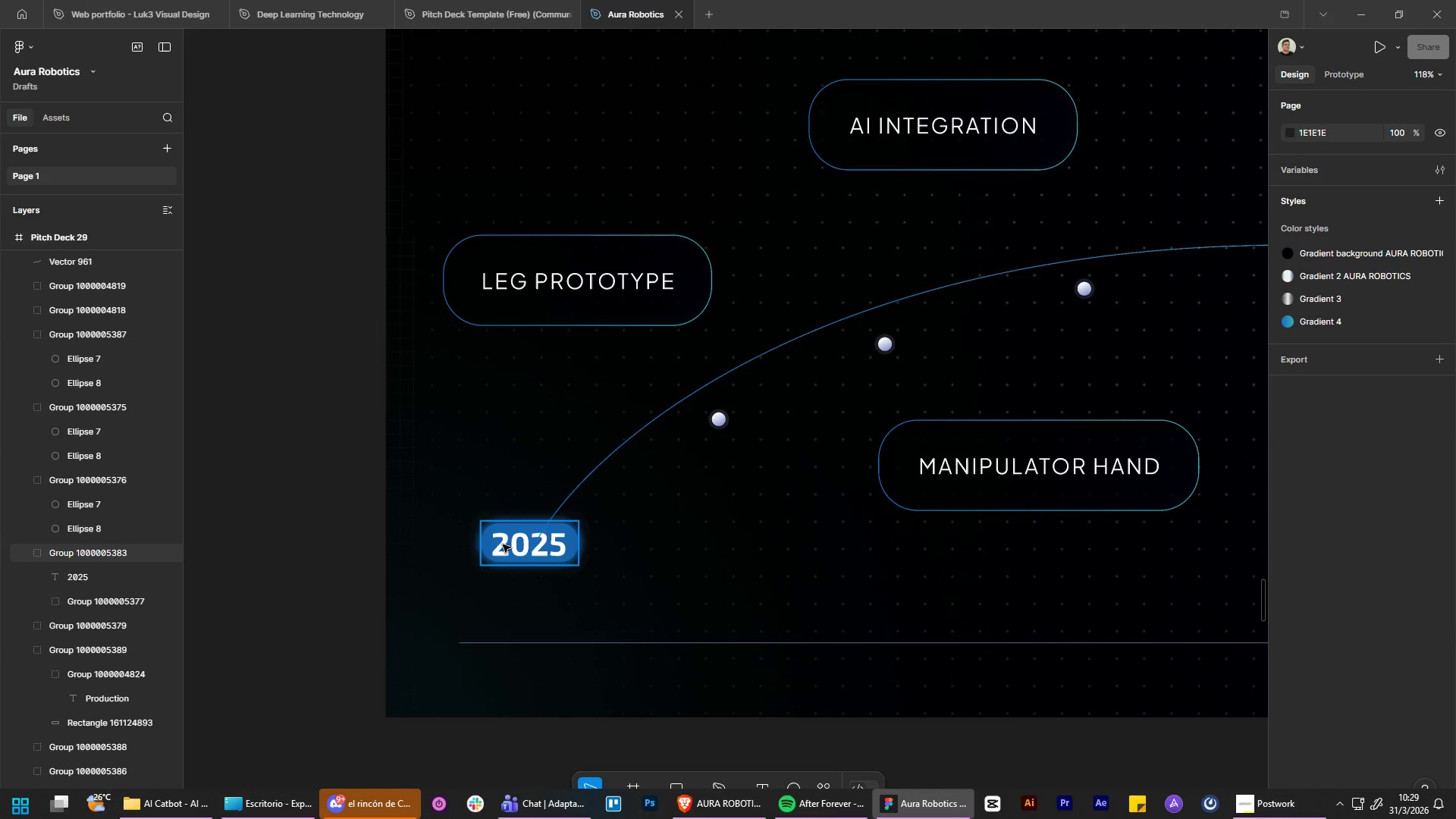 
left_click([503, 544])
 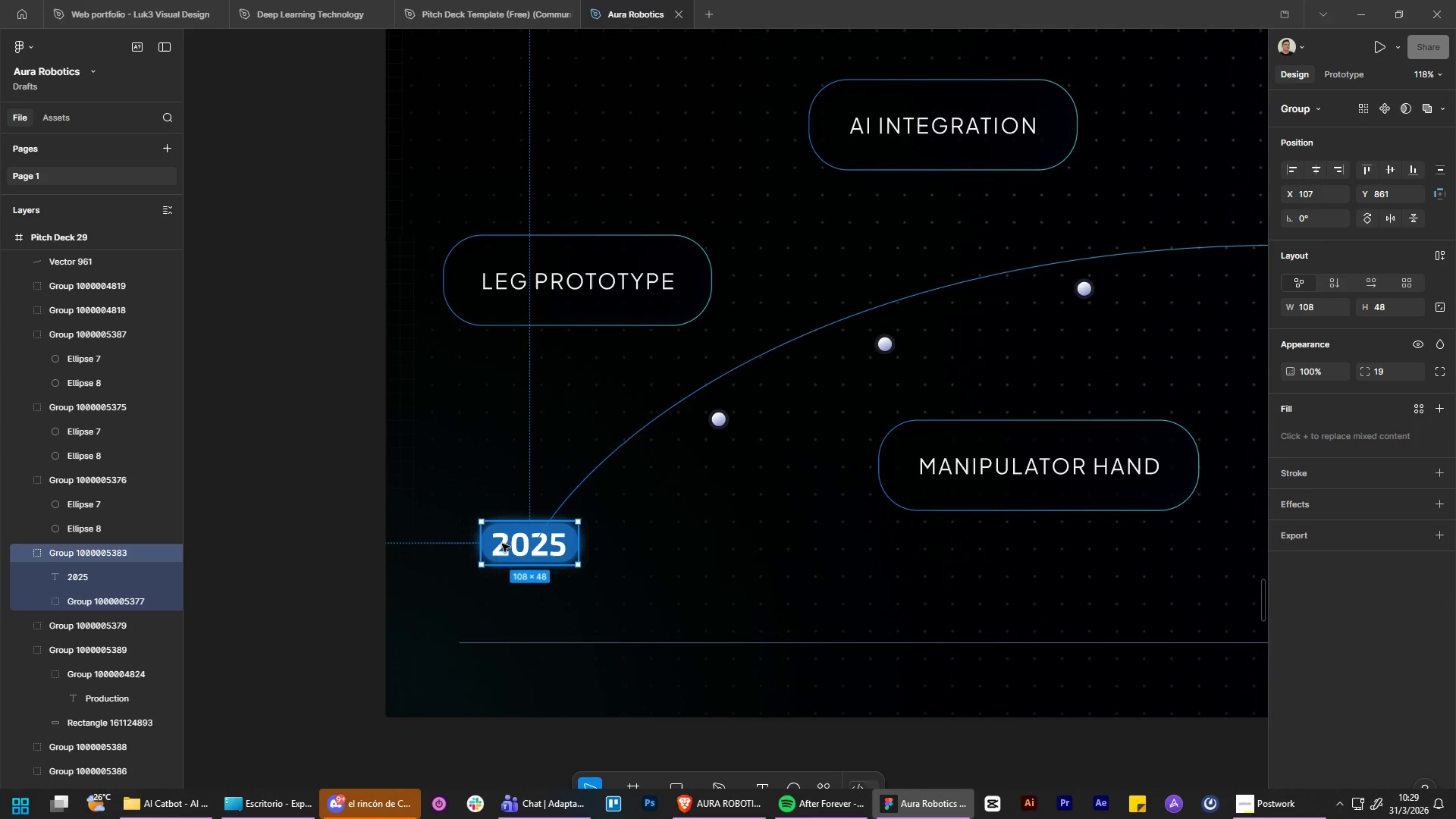 
right_click([502, 544])
 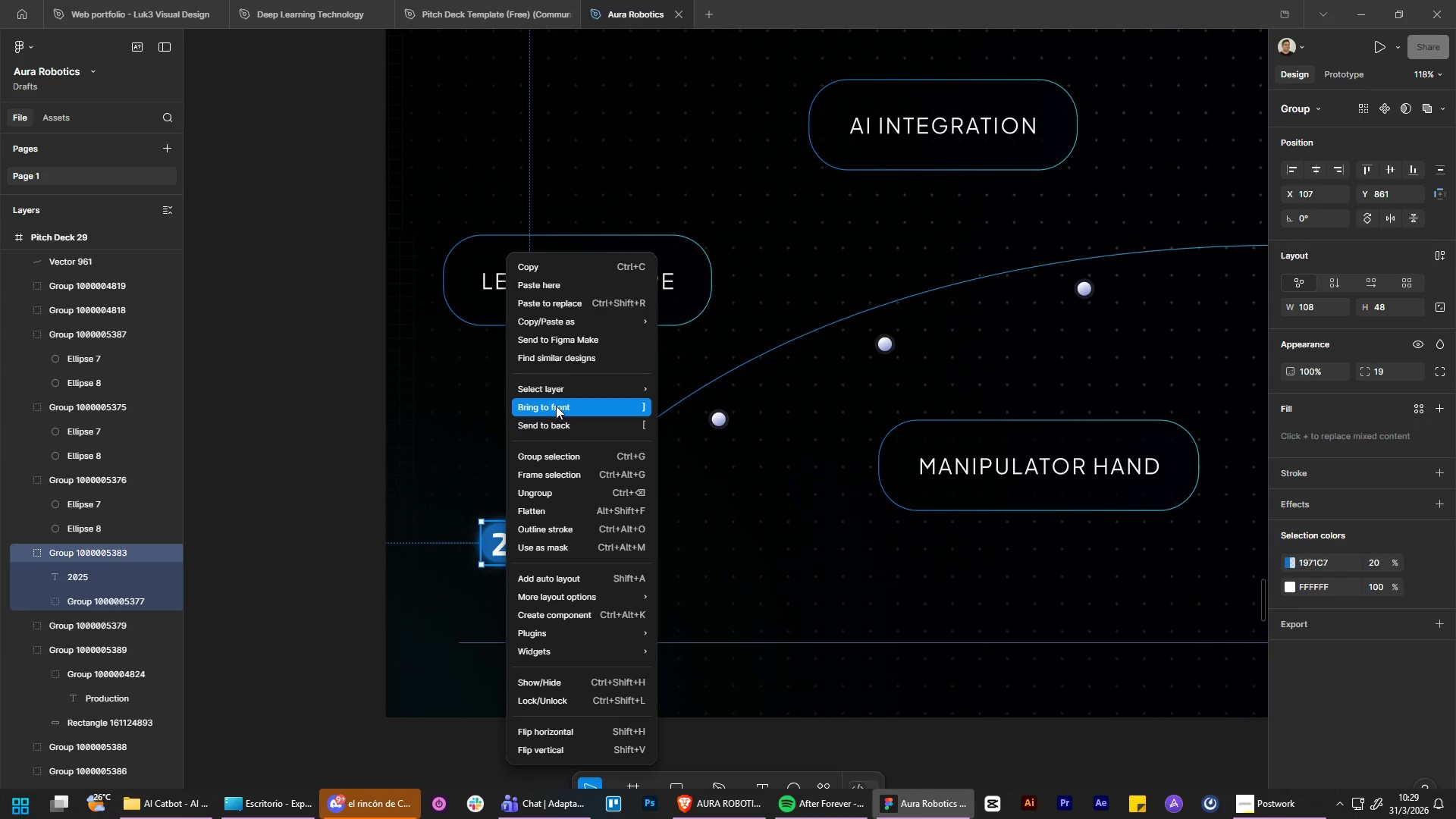 
left_click([556, 406])
 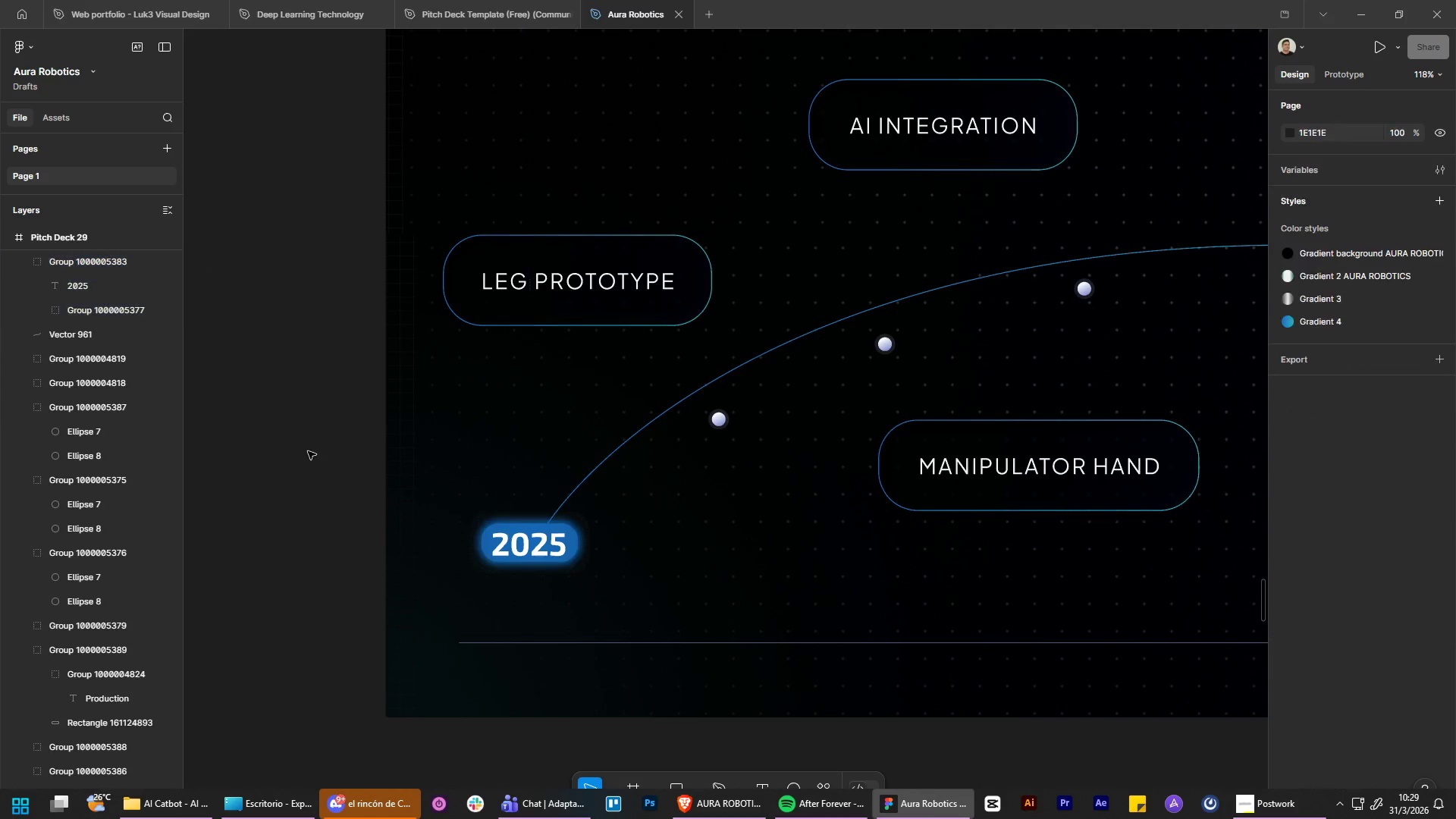 
hold_key(key=ControlLeft, duration=1.06)
 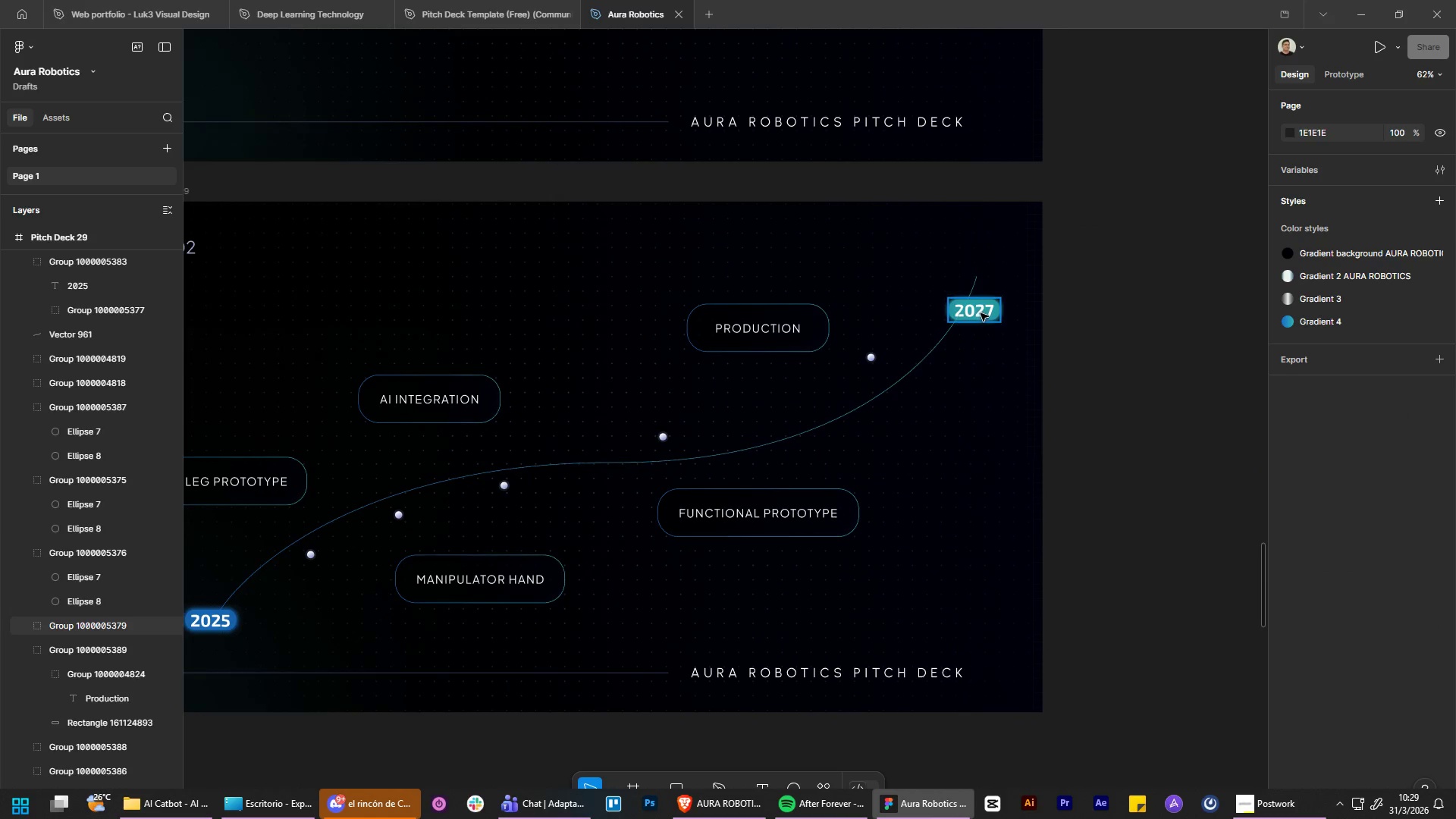 
hold_key(key=AltLeft, duration=1.0)